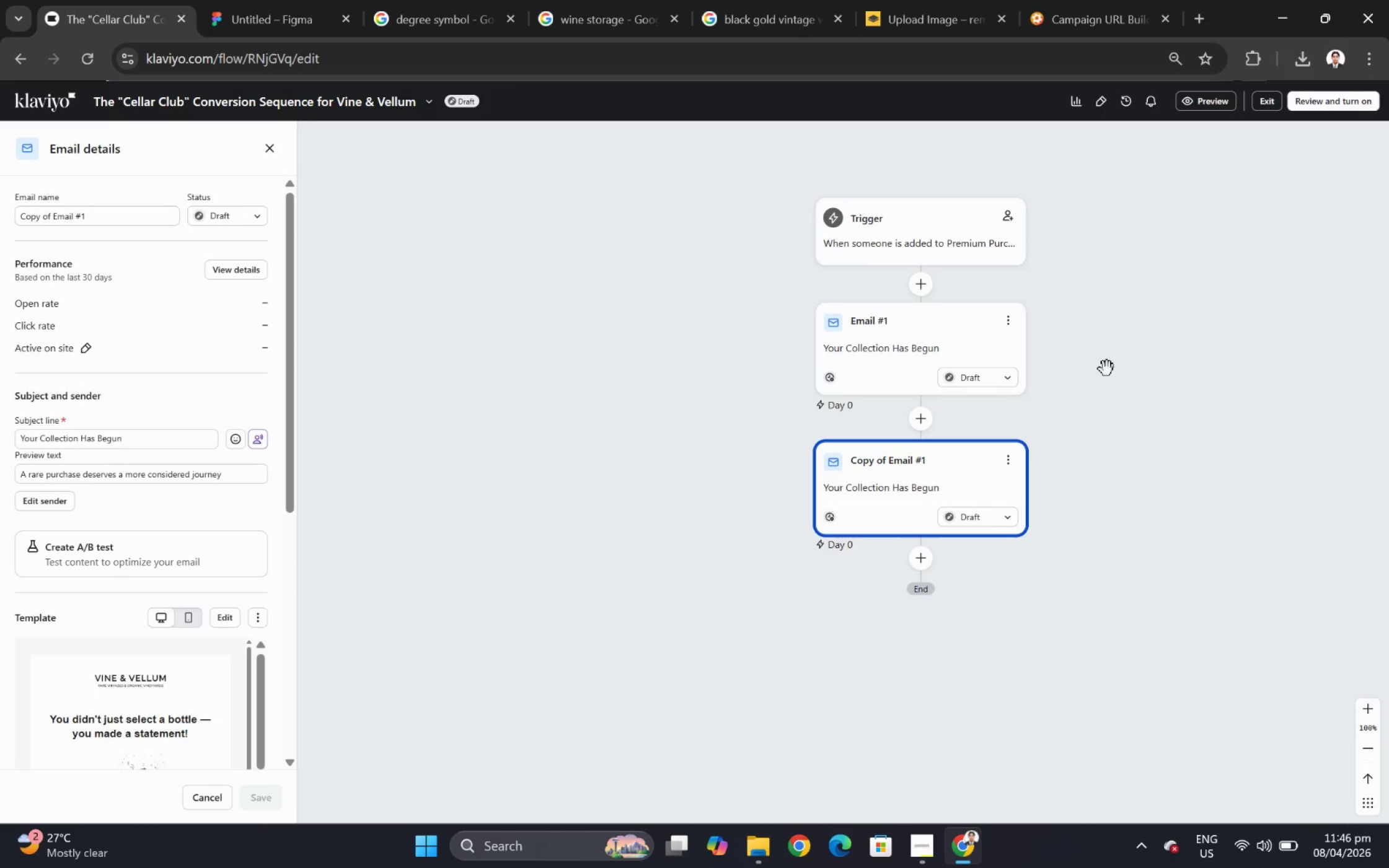 
scroll: coordinate [1106, 369], scroll_direction: down, amount: 1.0
 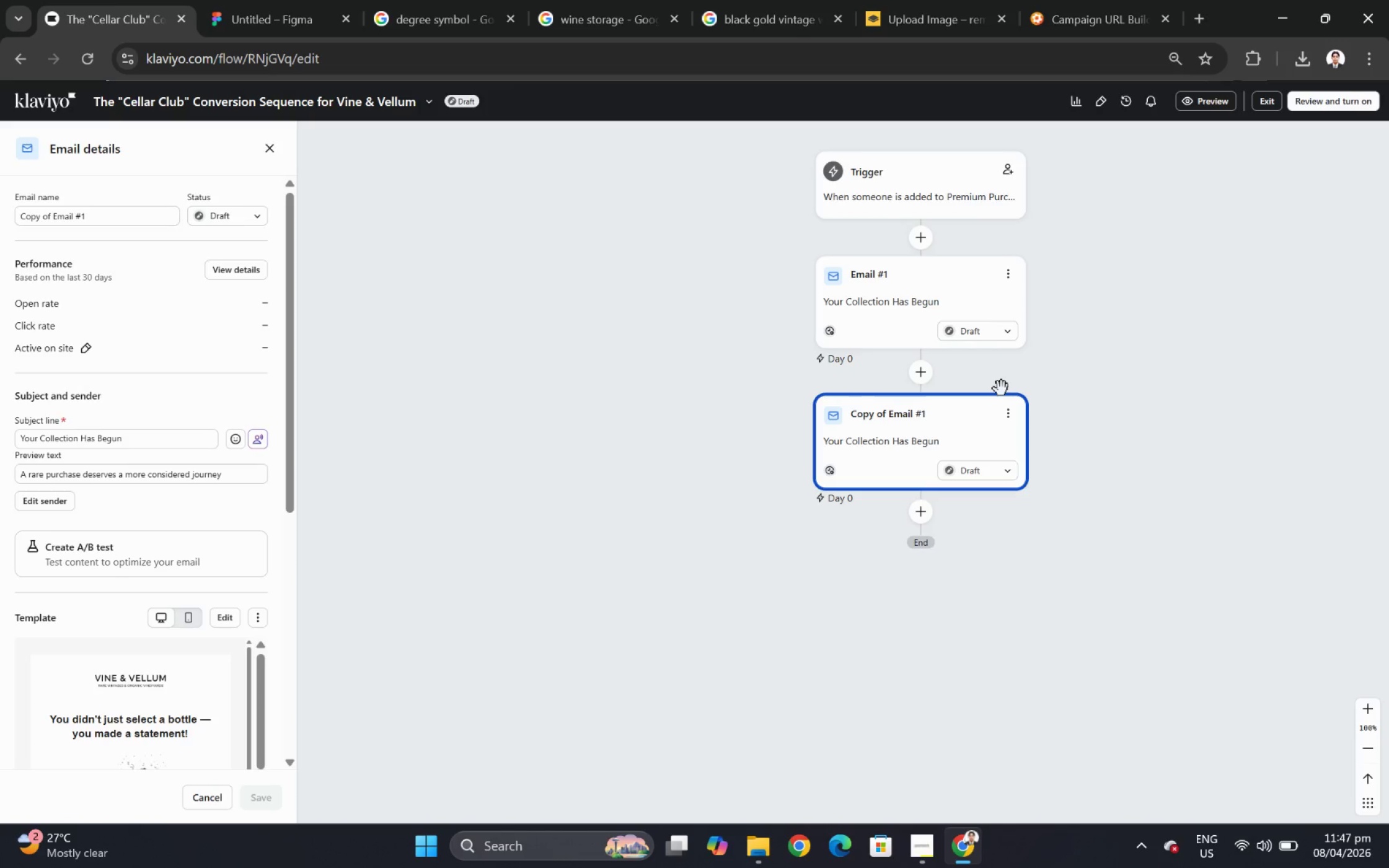 
wait(13.99)
 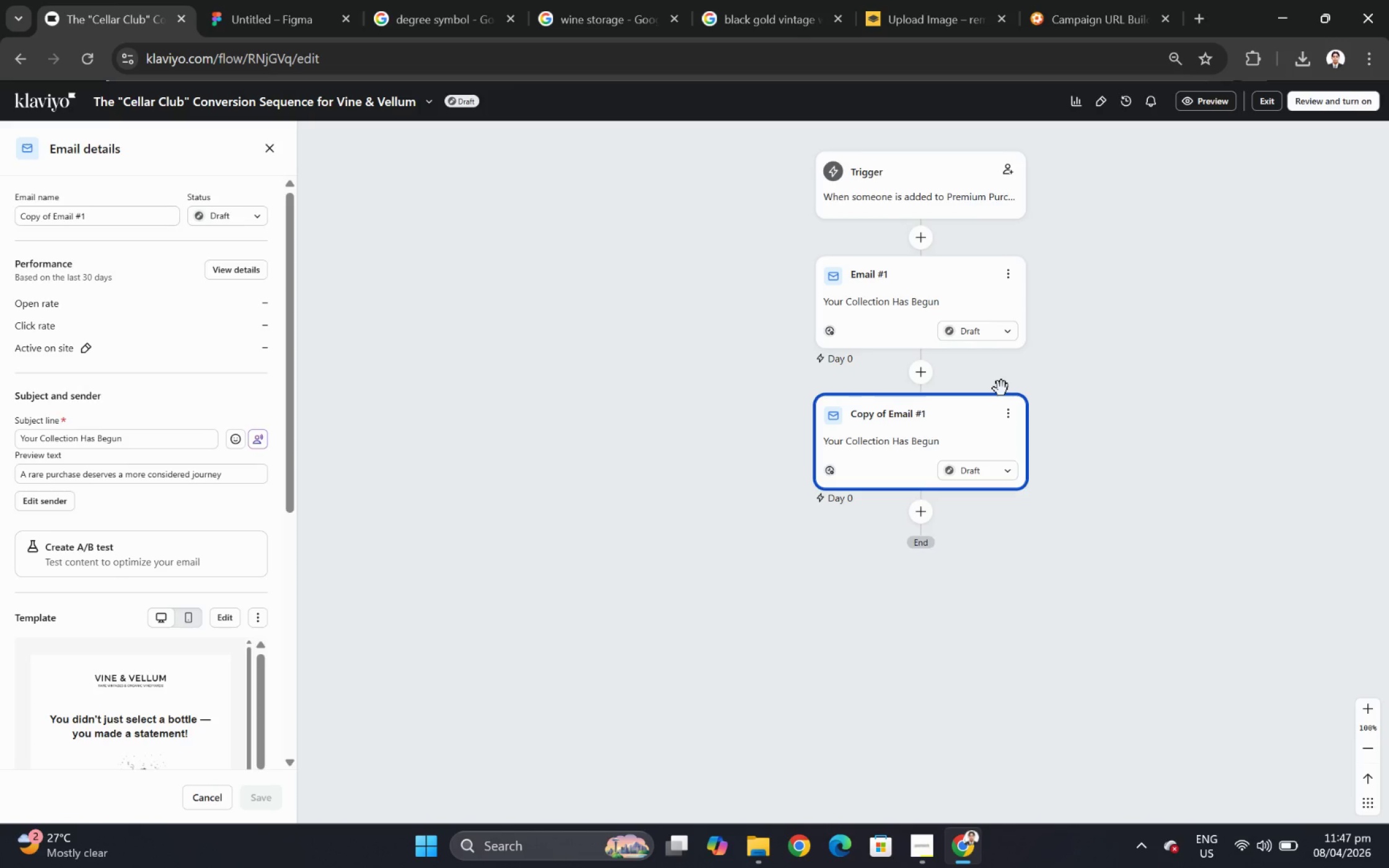 
left_click([914, 853])